 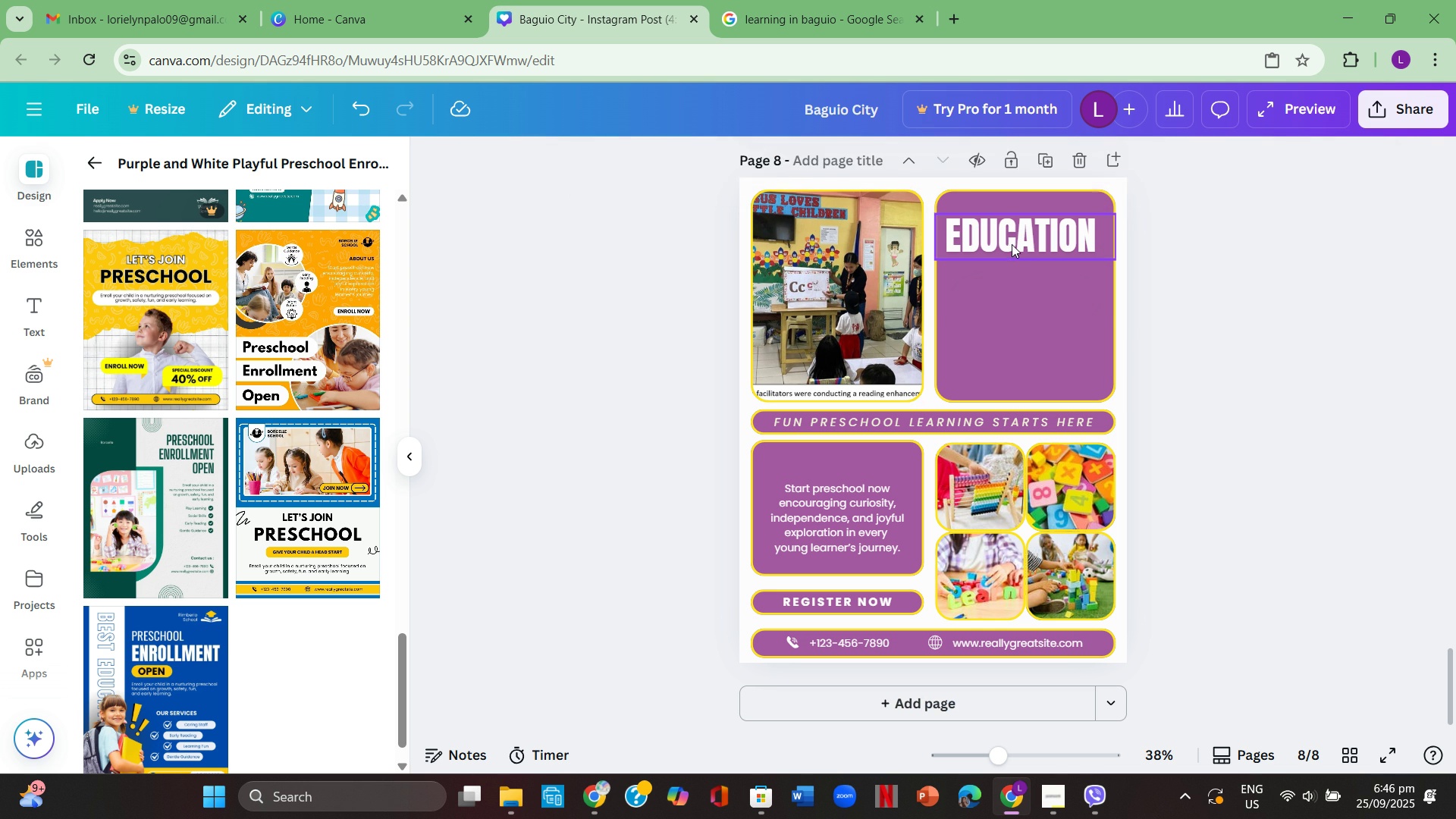 
left_click([1012, 240])
 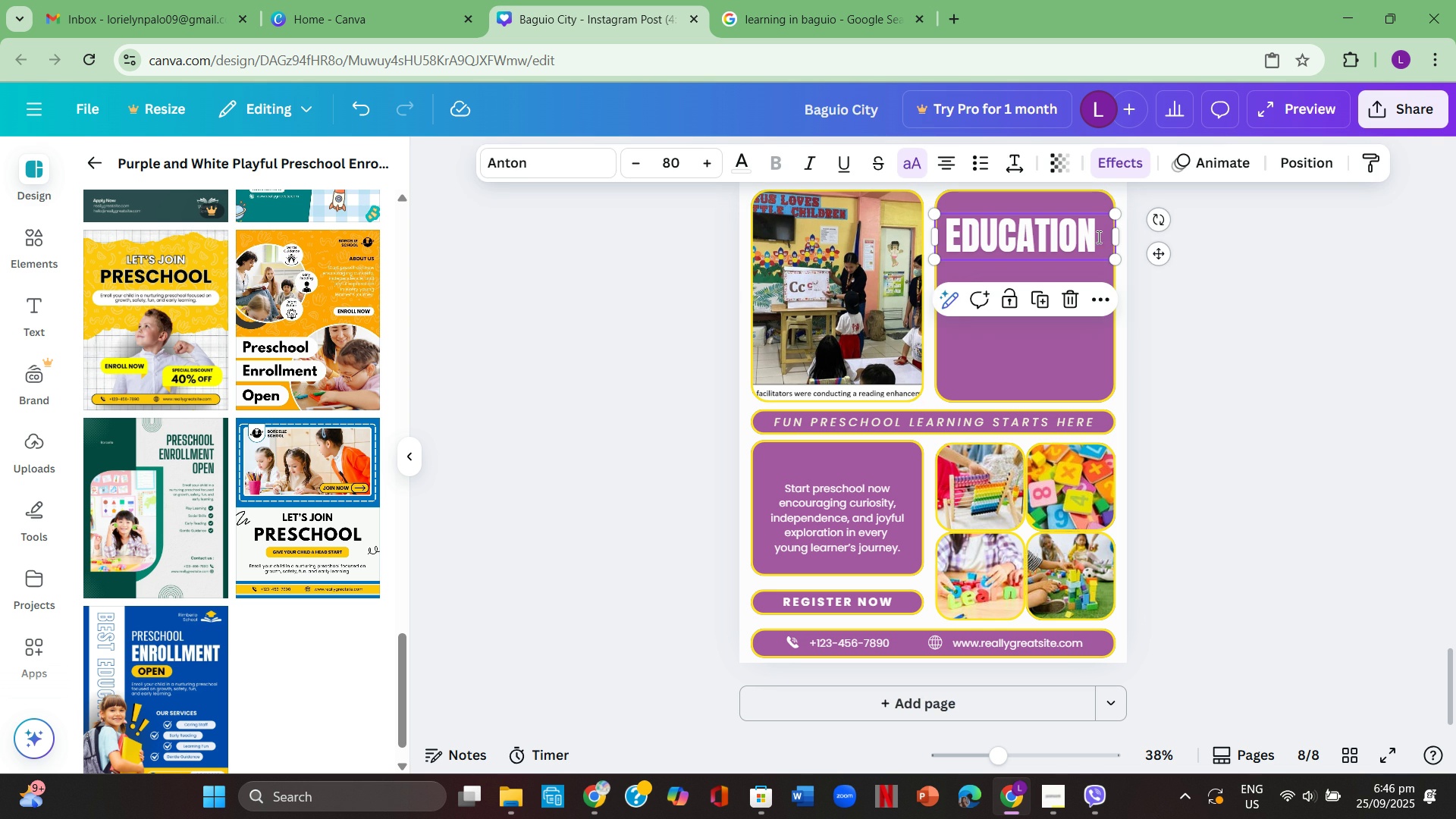 
left_click([1097, 237])
 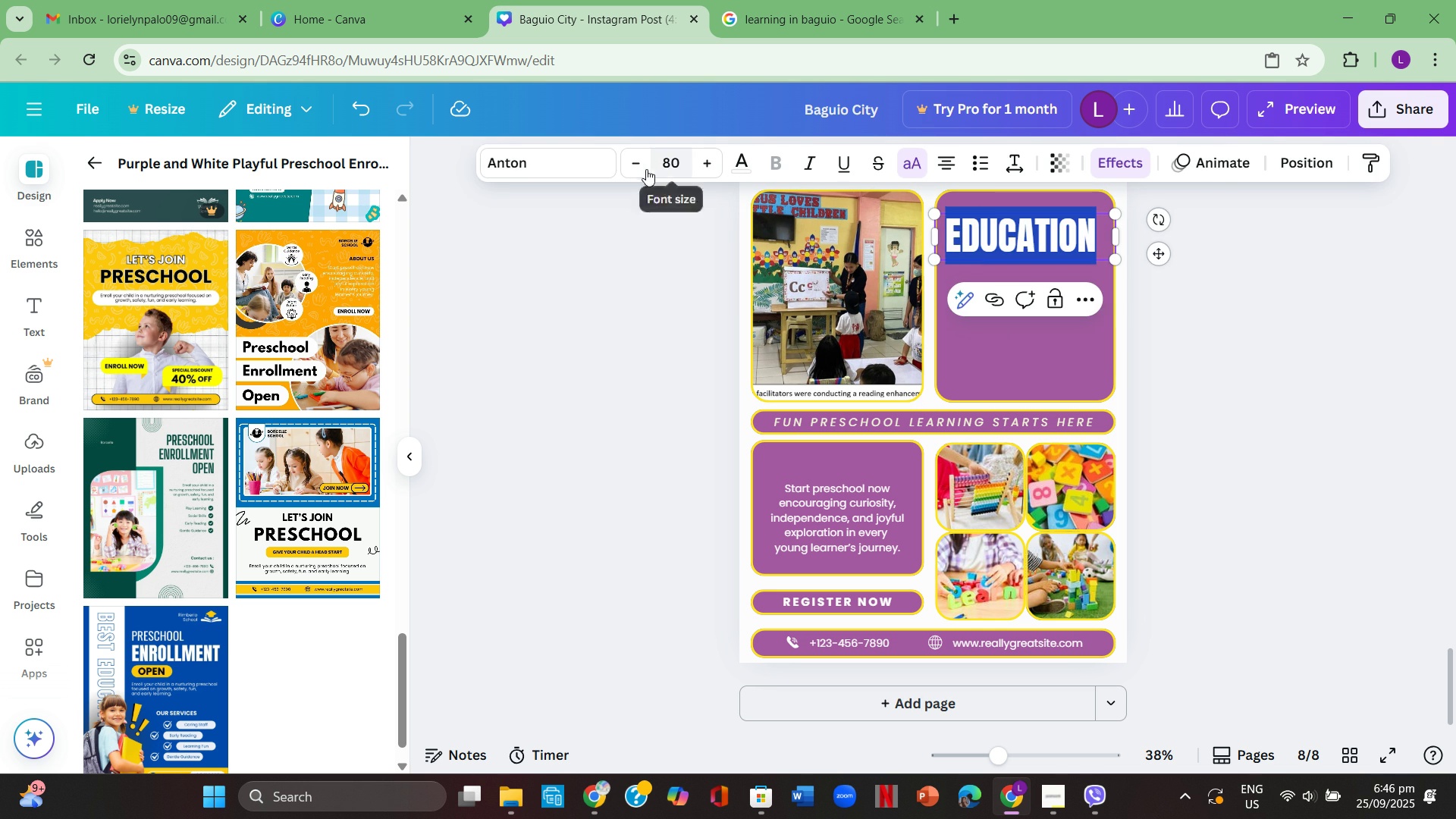 
left_click([642, 167])
 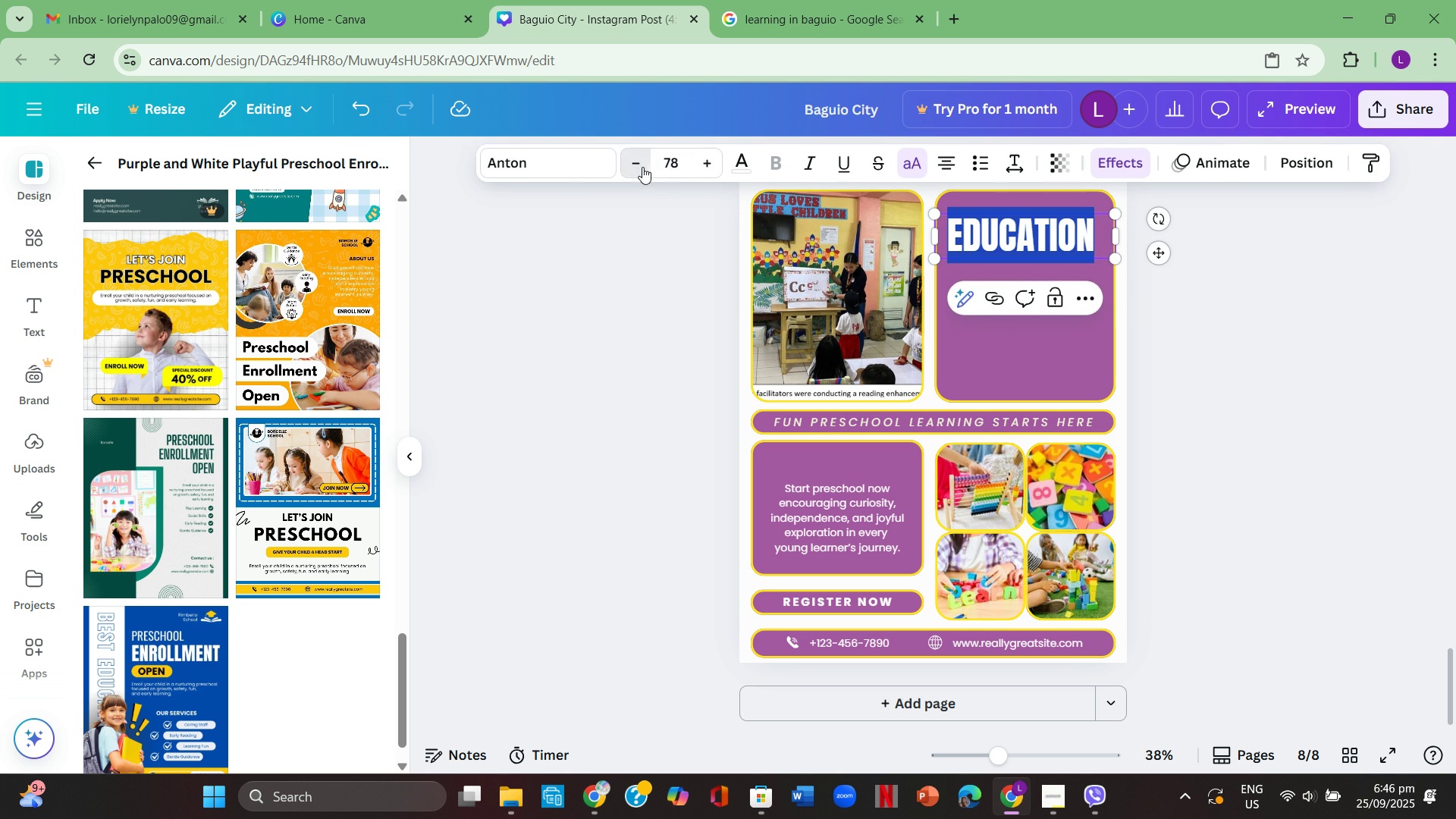 
left_click([642, 167])
 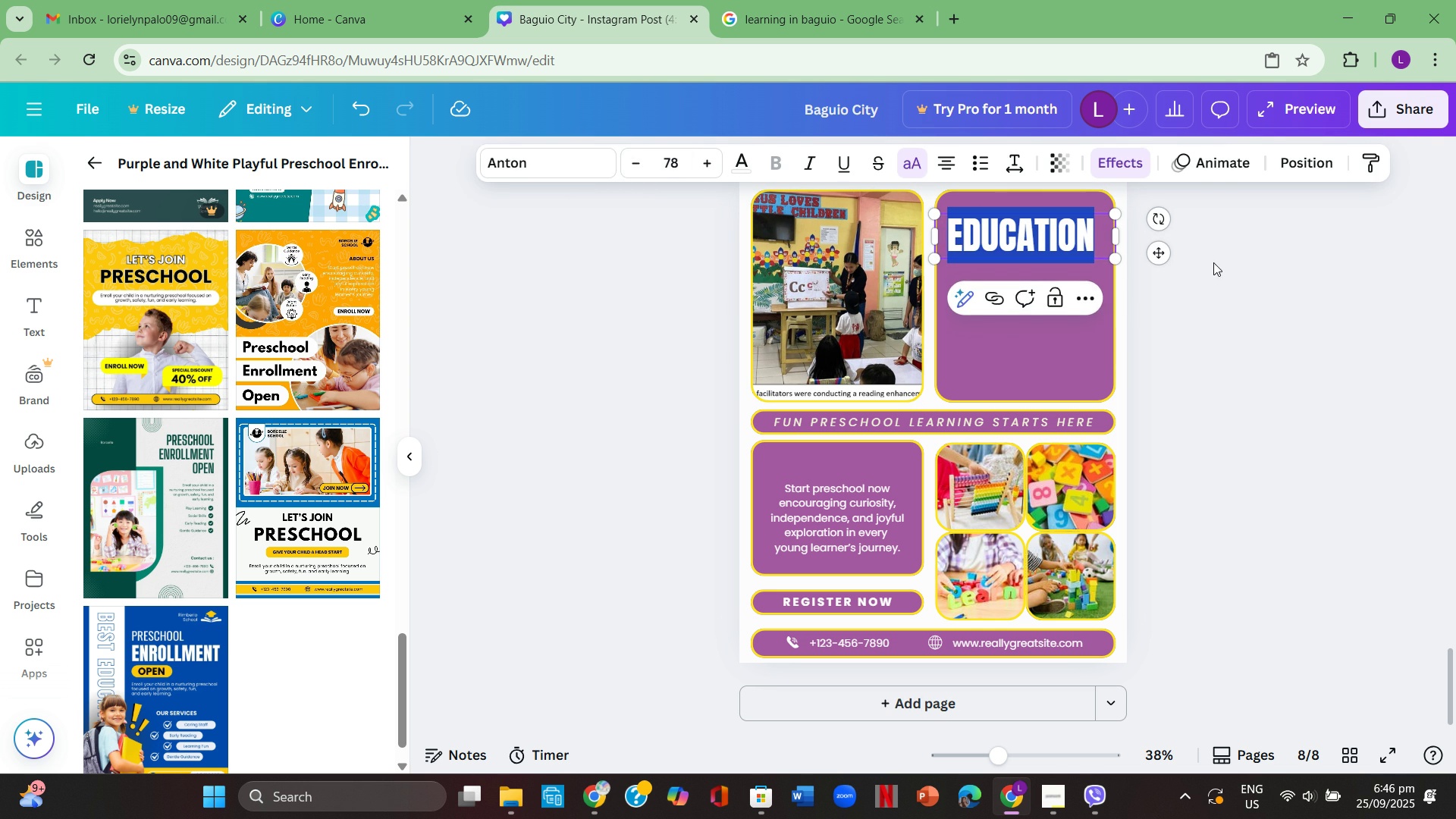 
left_click([1213, 262])
 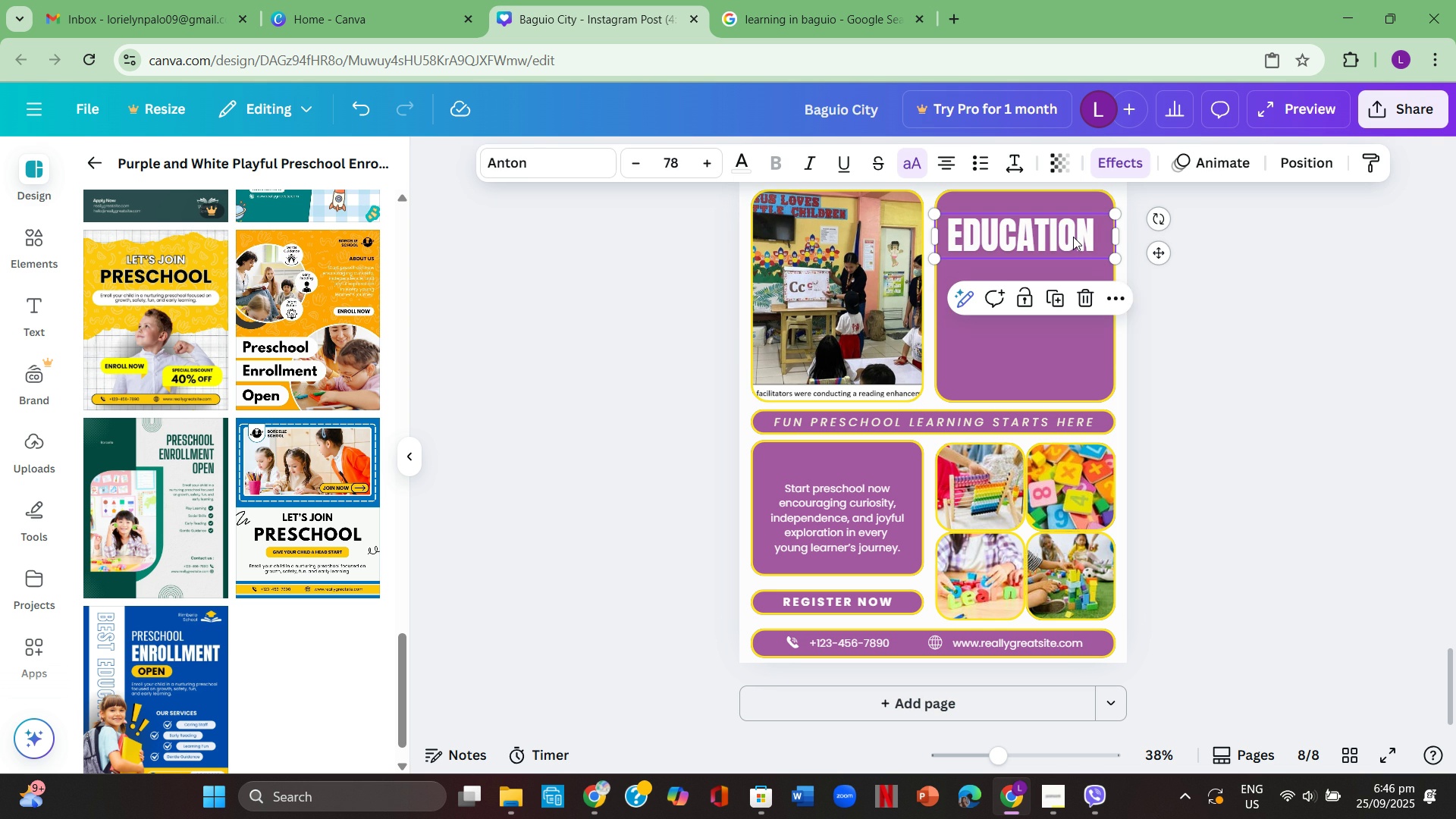 
left_click([1074, 239])